 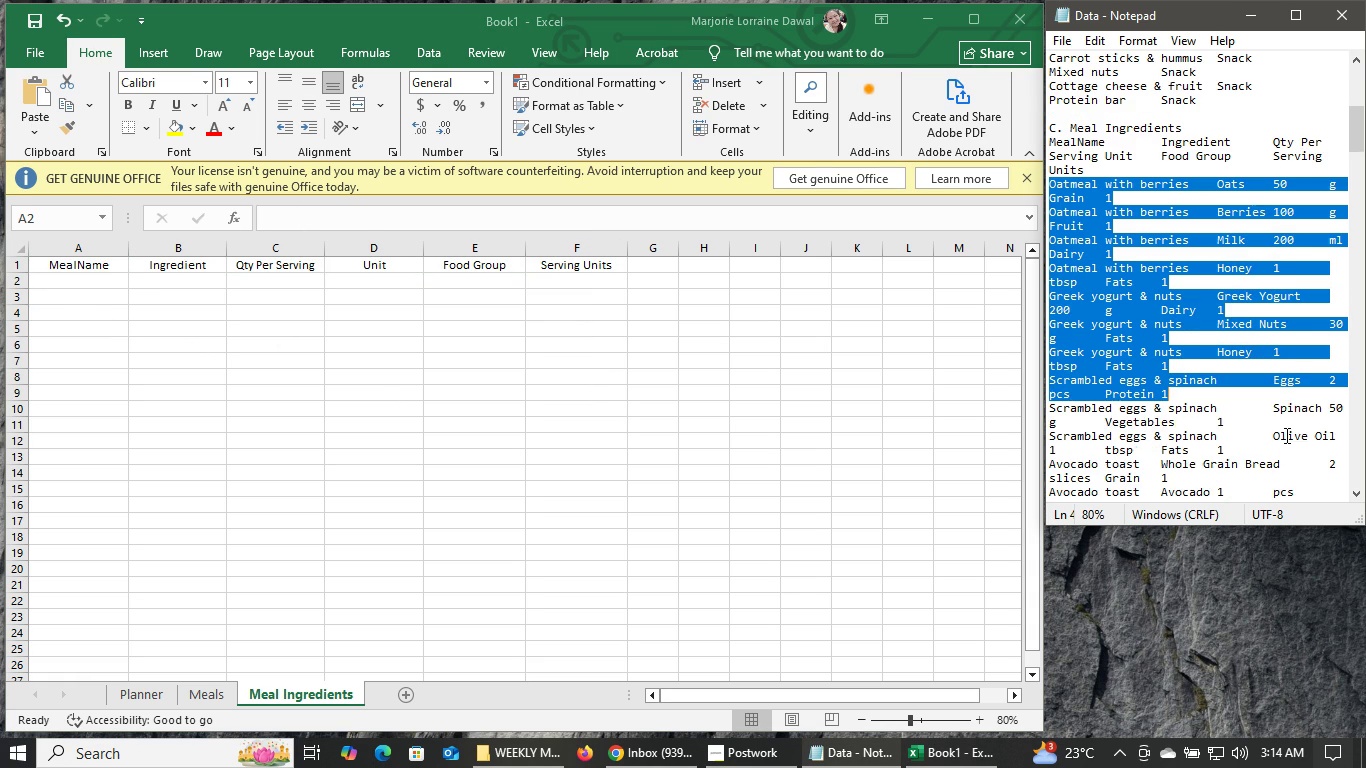 
scroll: coordinate [1302, 461], scroll_direction: down, amount: 2.0
 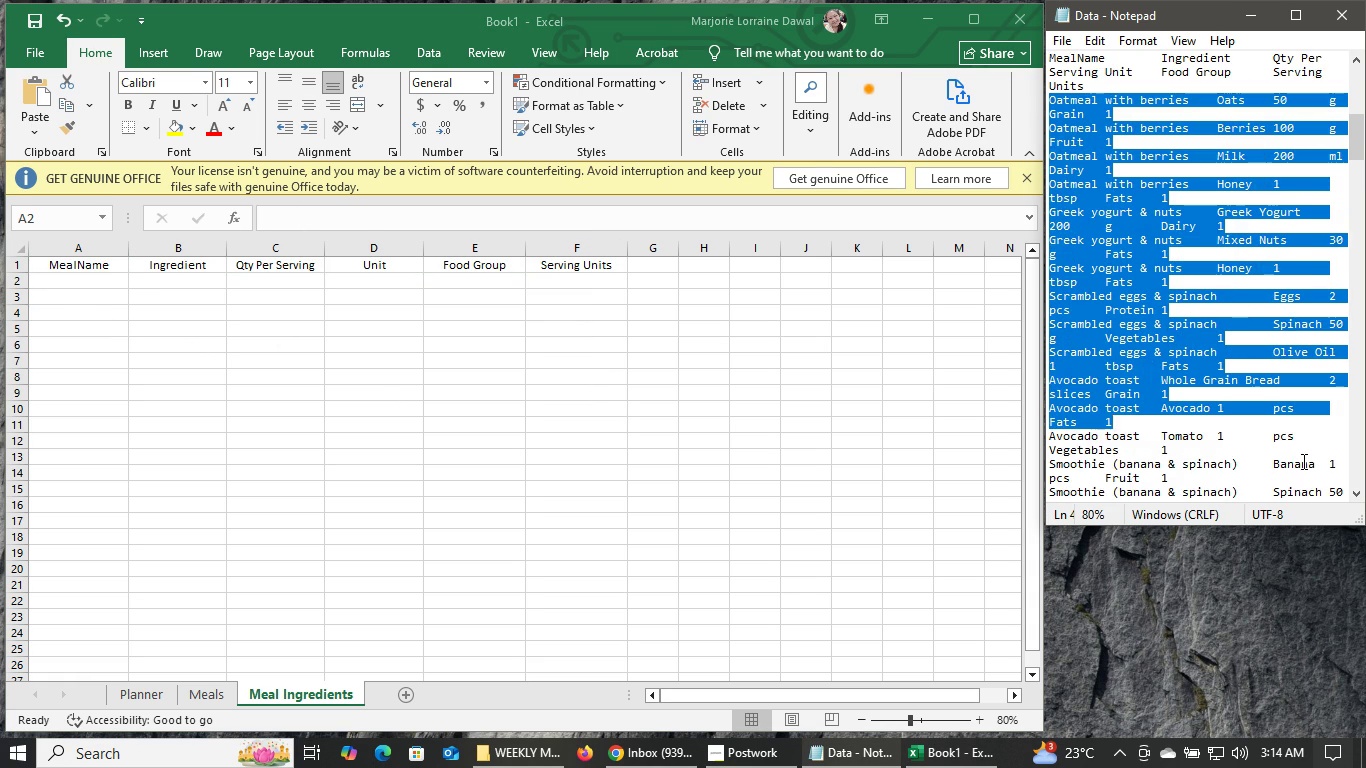 
scroll: coordinate [1302, 461], scroll_direction: up, amount: 4.0
 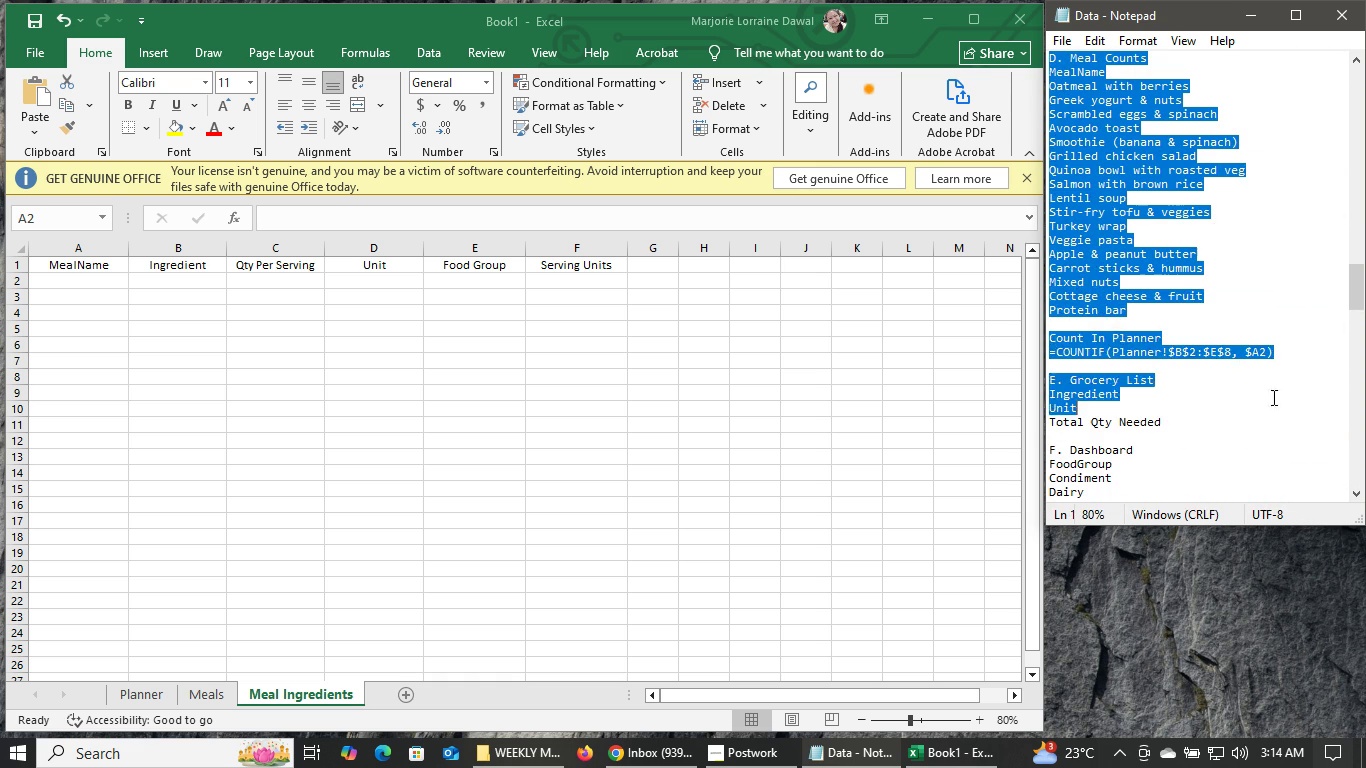 
wait(7.34)
 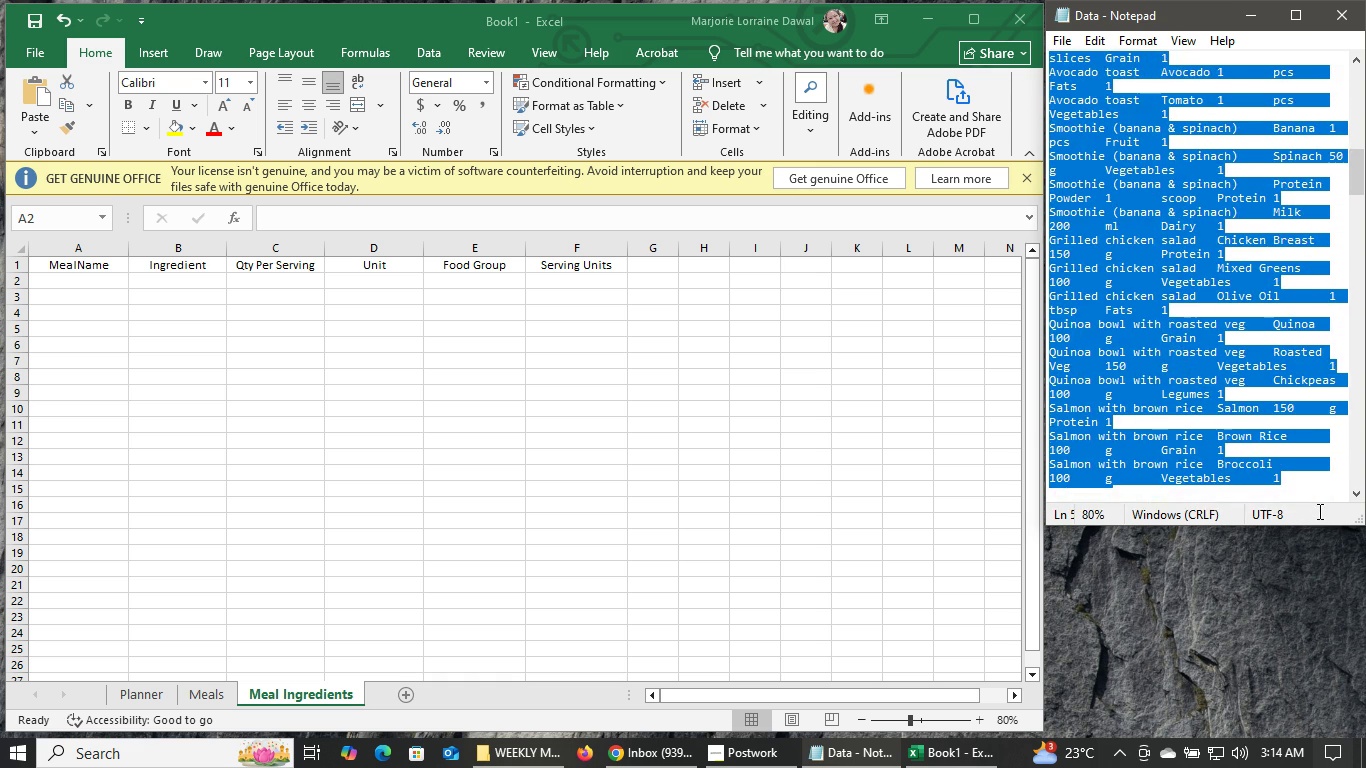 
scroll: coordinate [1274, 61], scroll_direction: down, amount: 5.0